 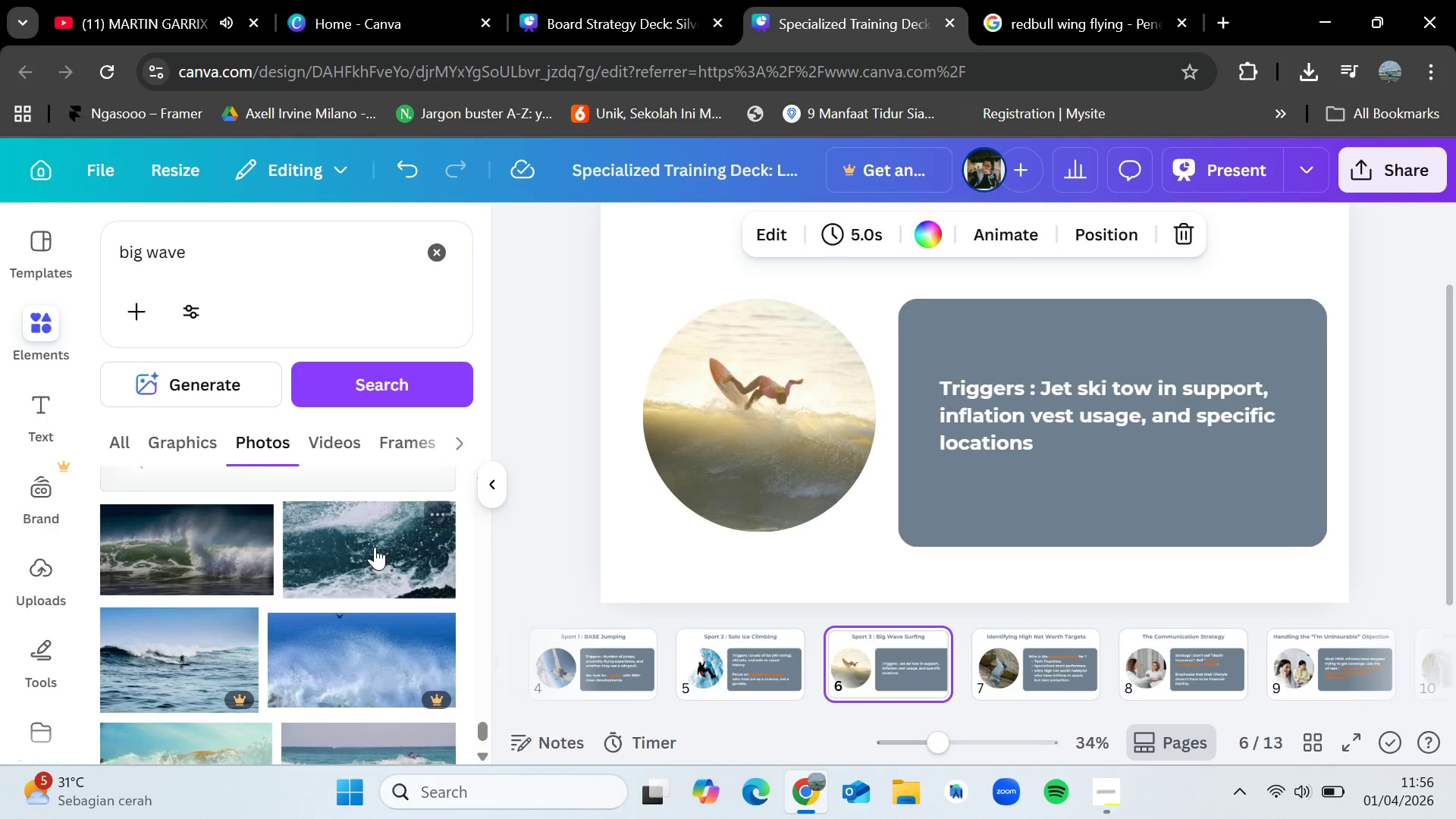 
scroll: coordinate [385, 556], scroll_direction: down, amount: 4.0
 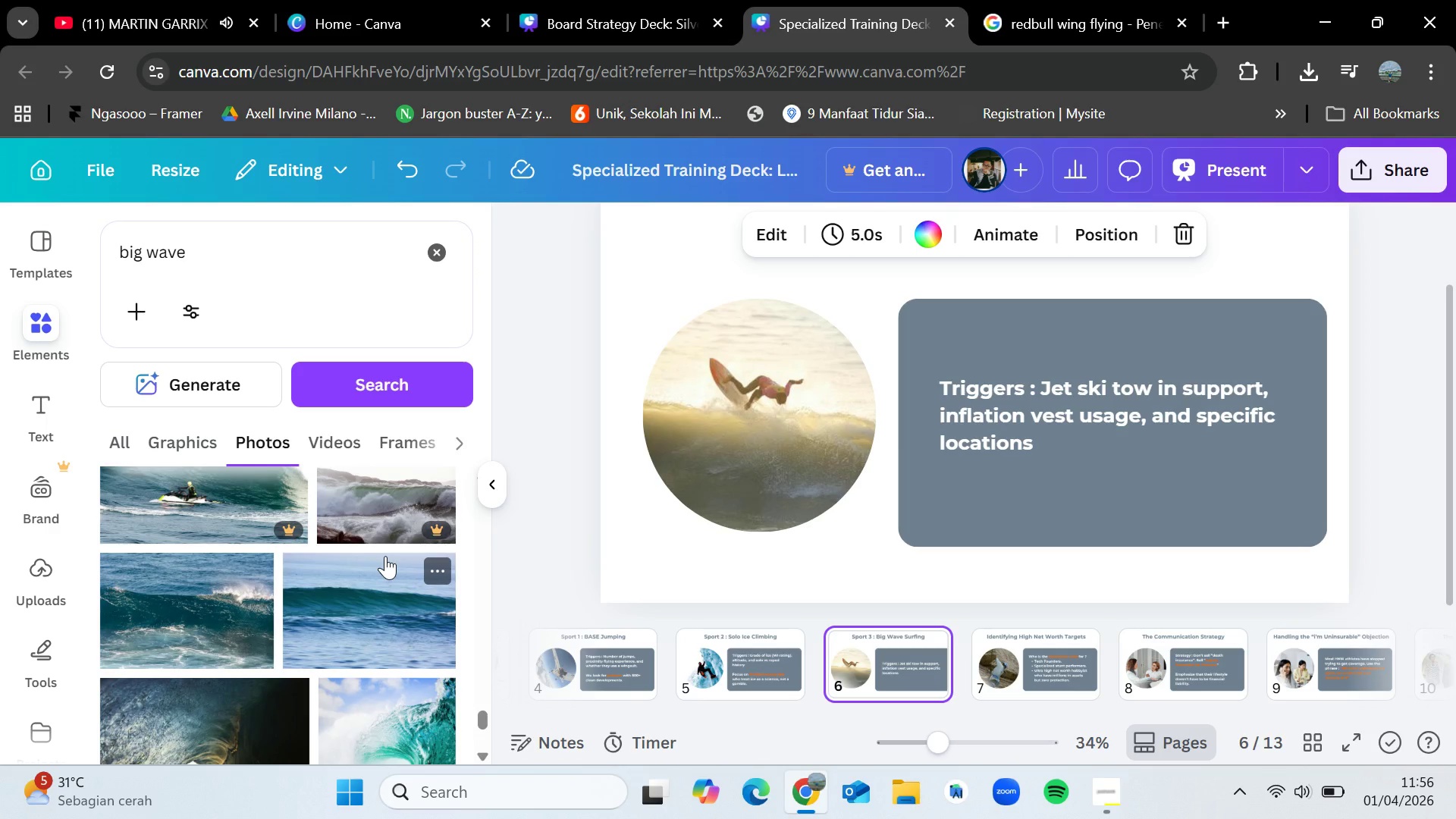 
wait(7.56)
 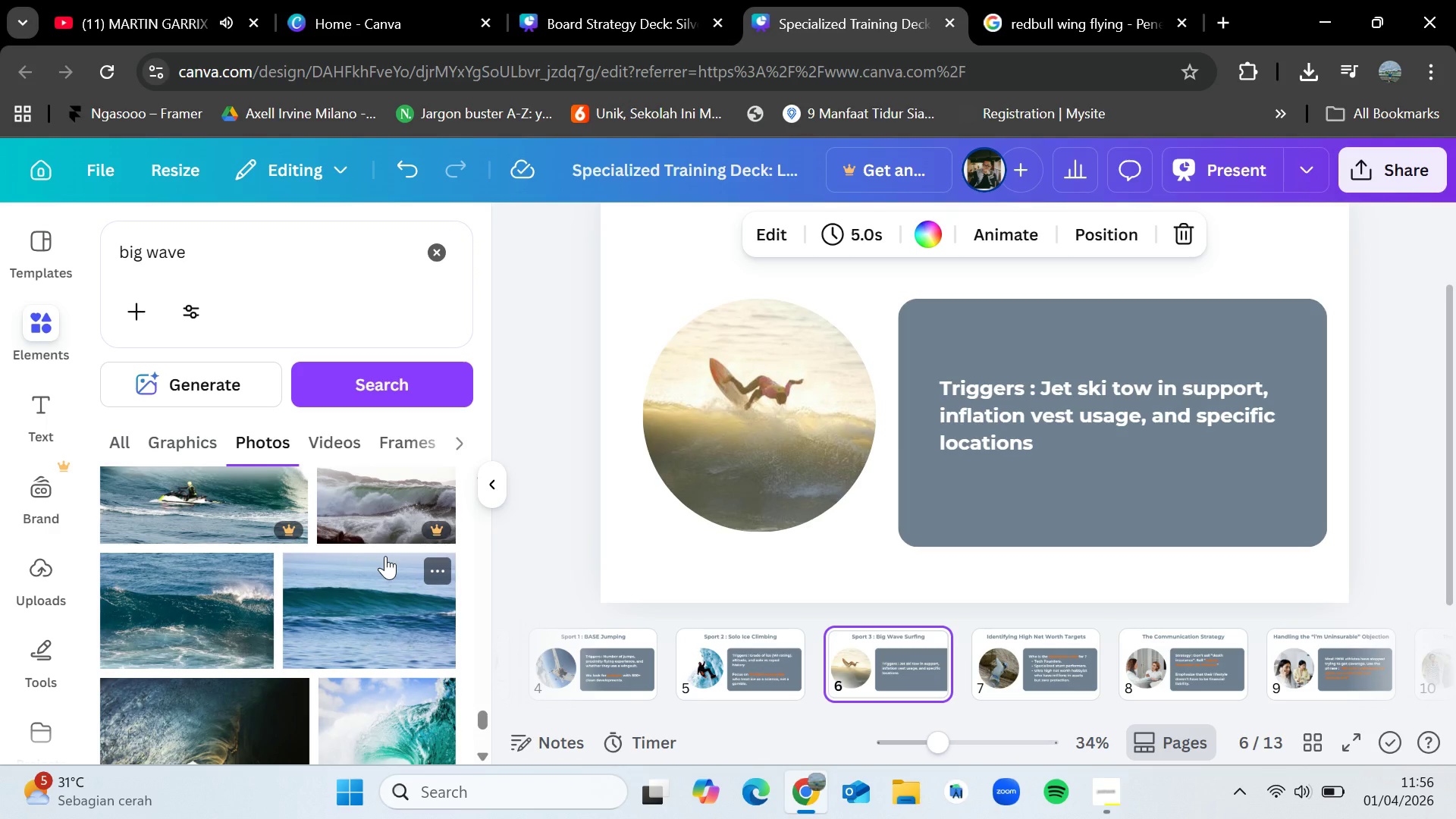 
scroll: coordinate [385, 556], scroll_direction: down, amount: 8.0
 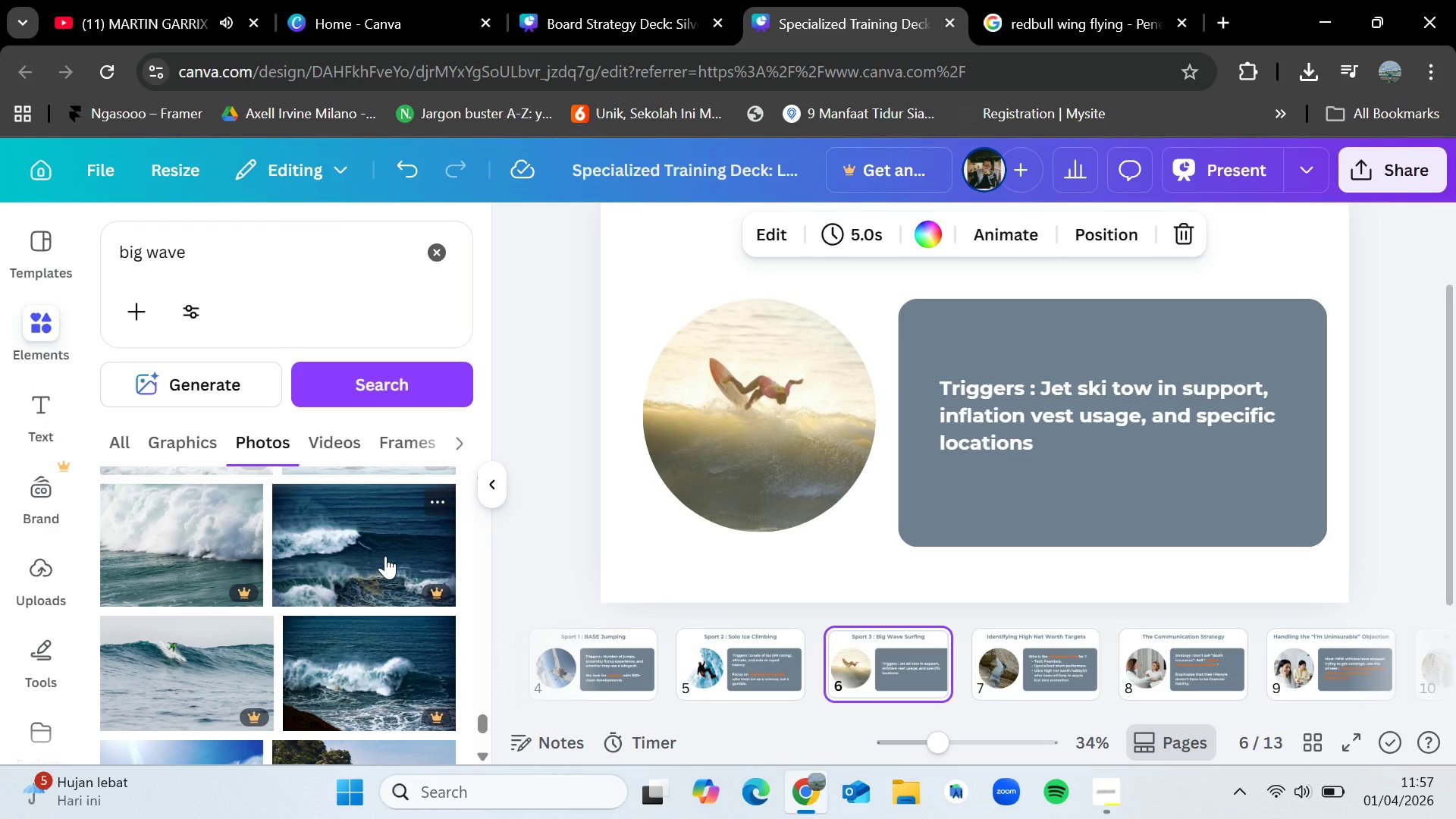 
wait(19.79)
 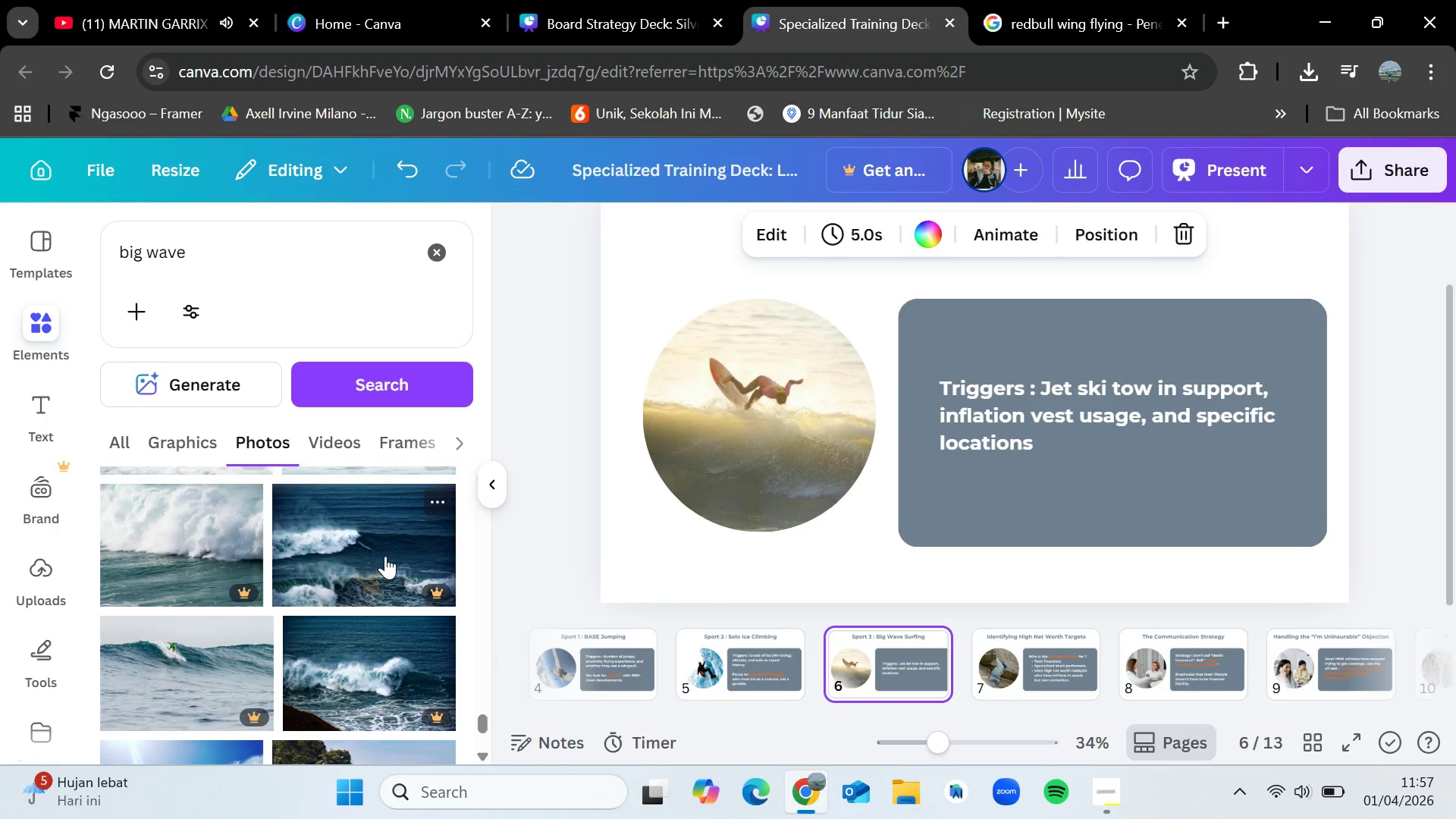 
scroll: coordinate [385, 556], scroll_direction: down, amount: 1.0
 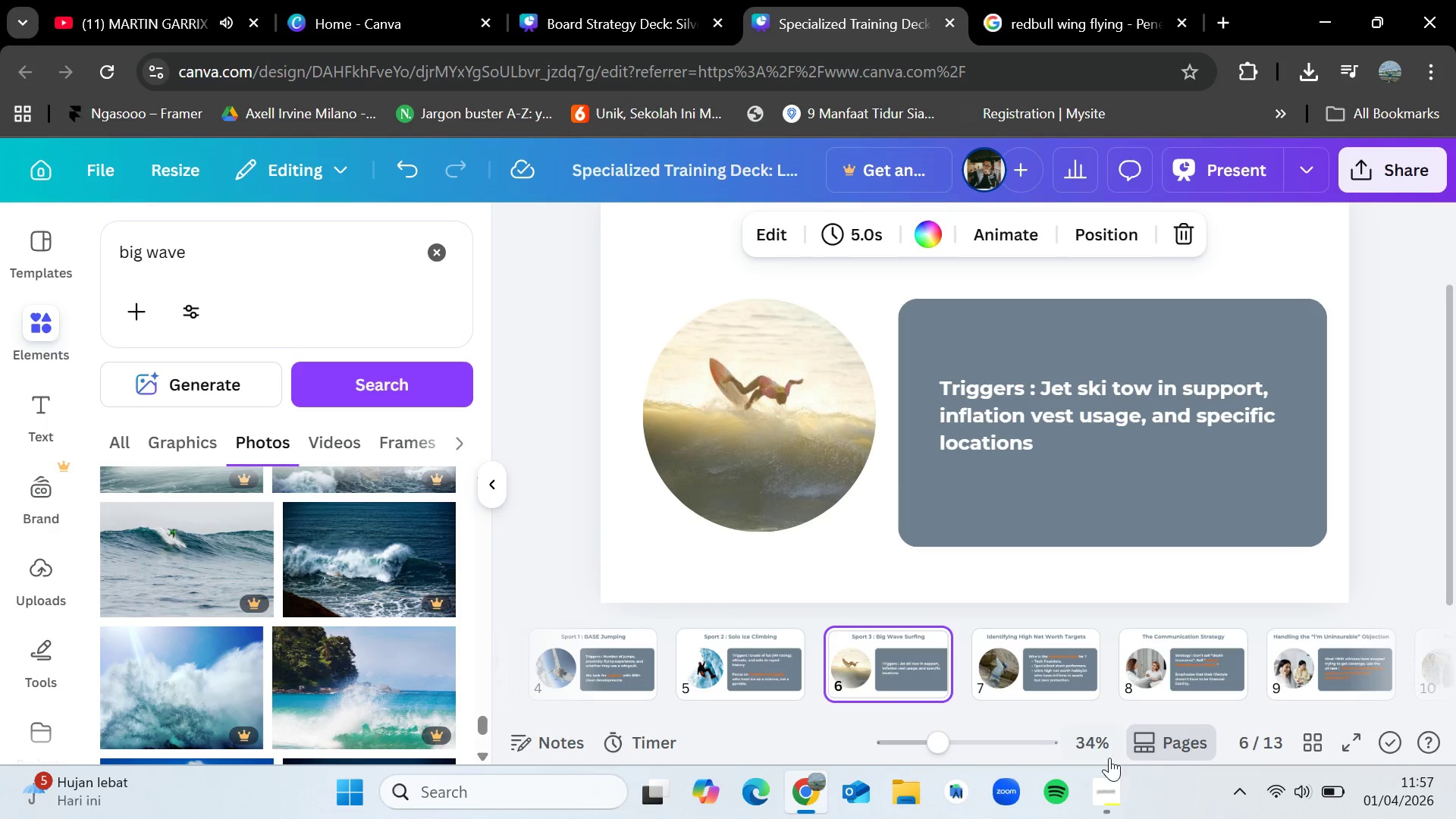 
left_click([1121, 786])